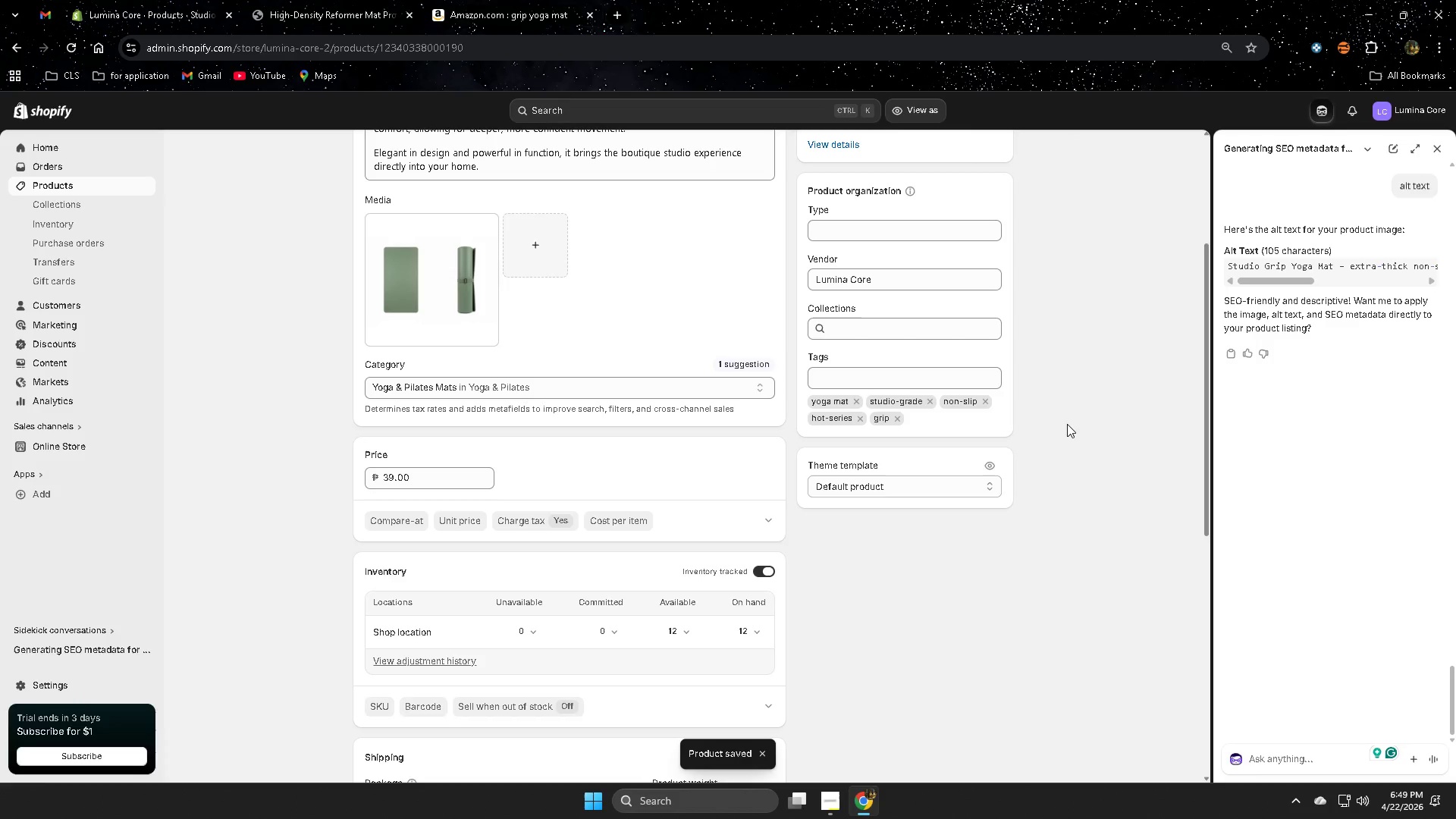 
wait(10.69)
 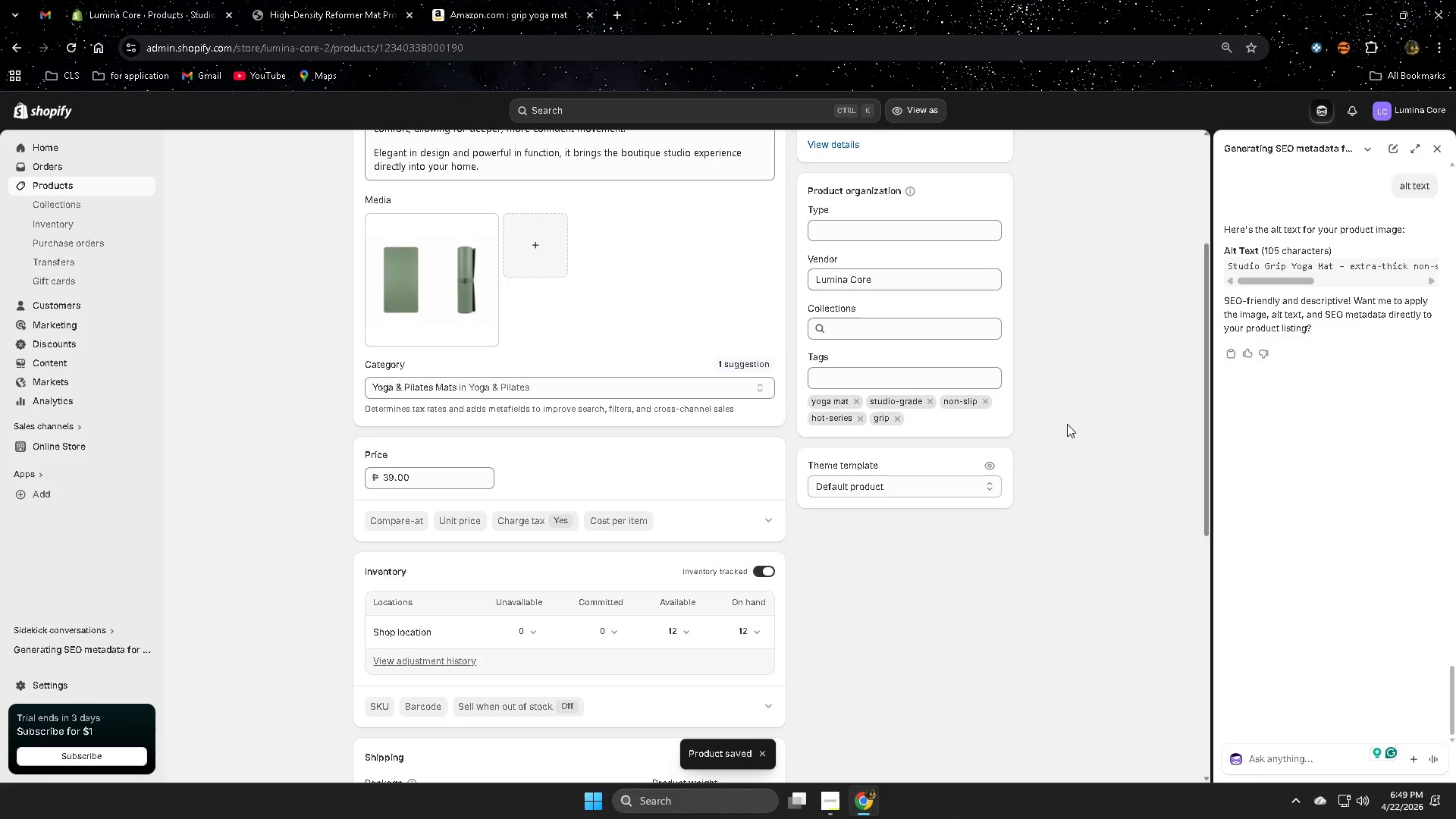 
left_click([1441, 149])
 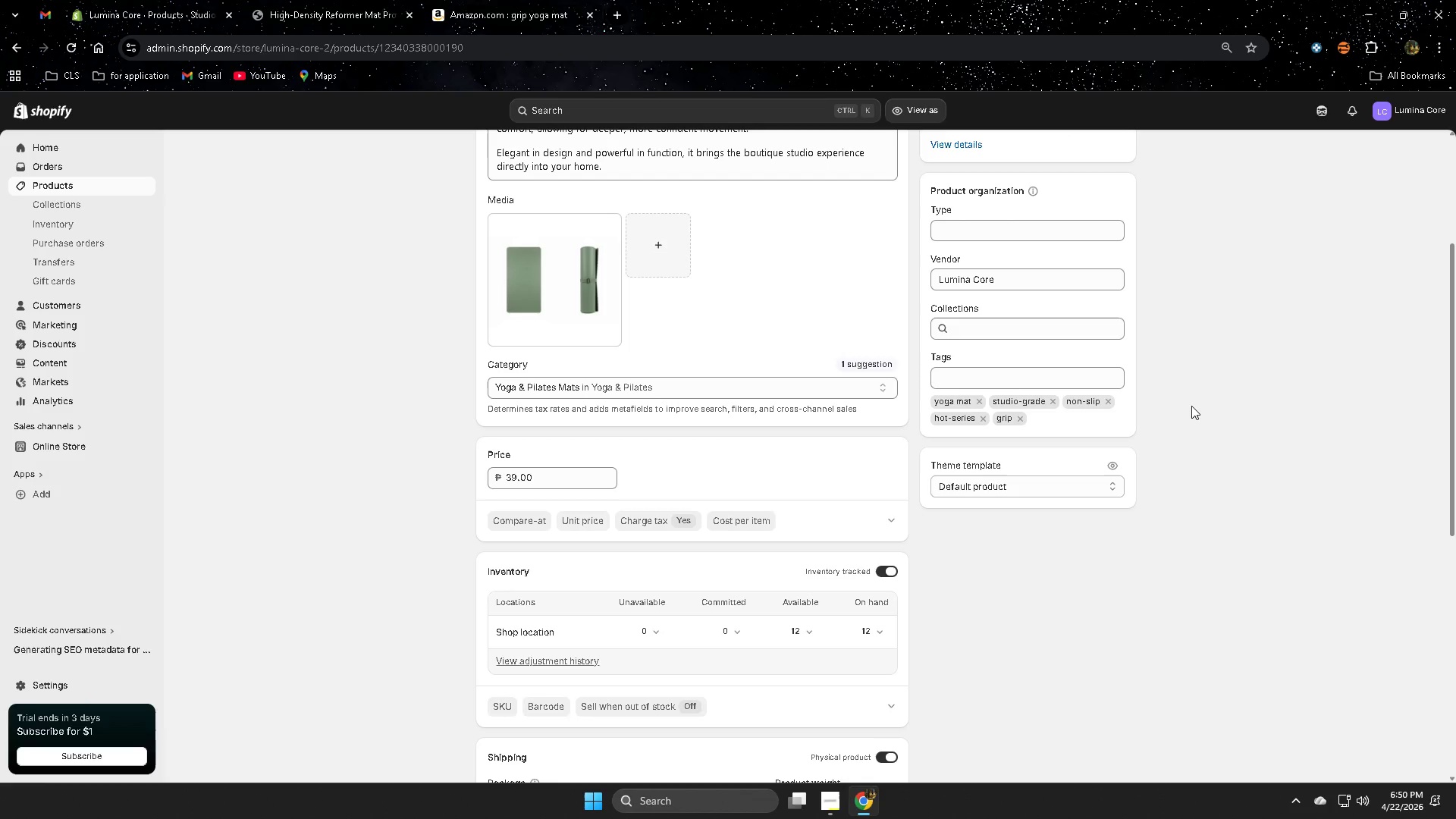 
wait(34.02)
 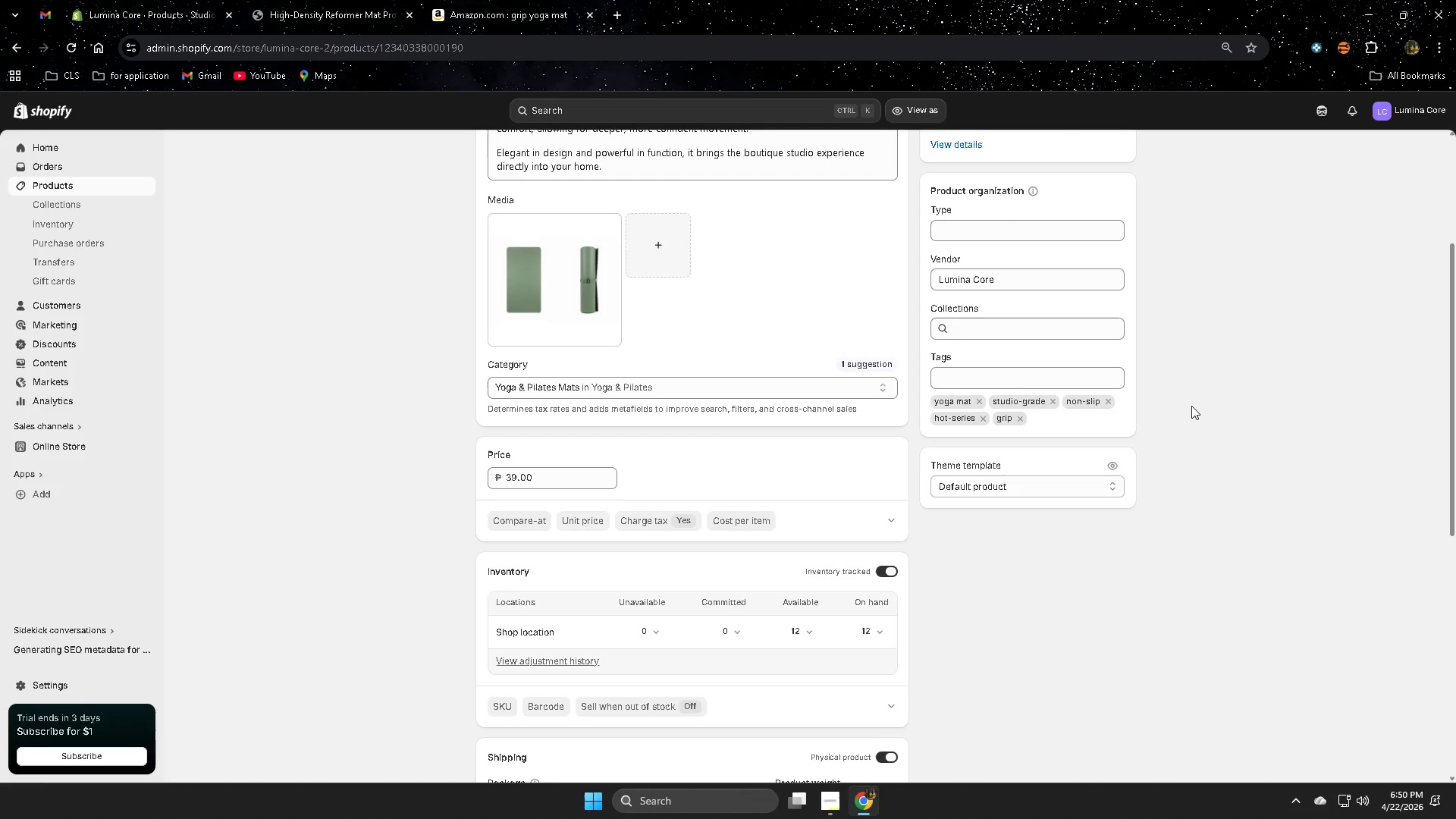 
scroll: coordinate [965, 676], scroll_direction: down, amount: 9.0
 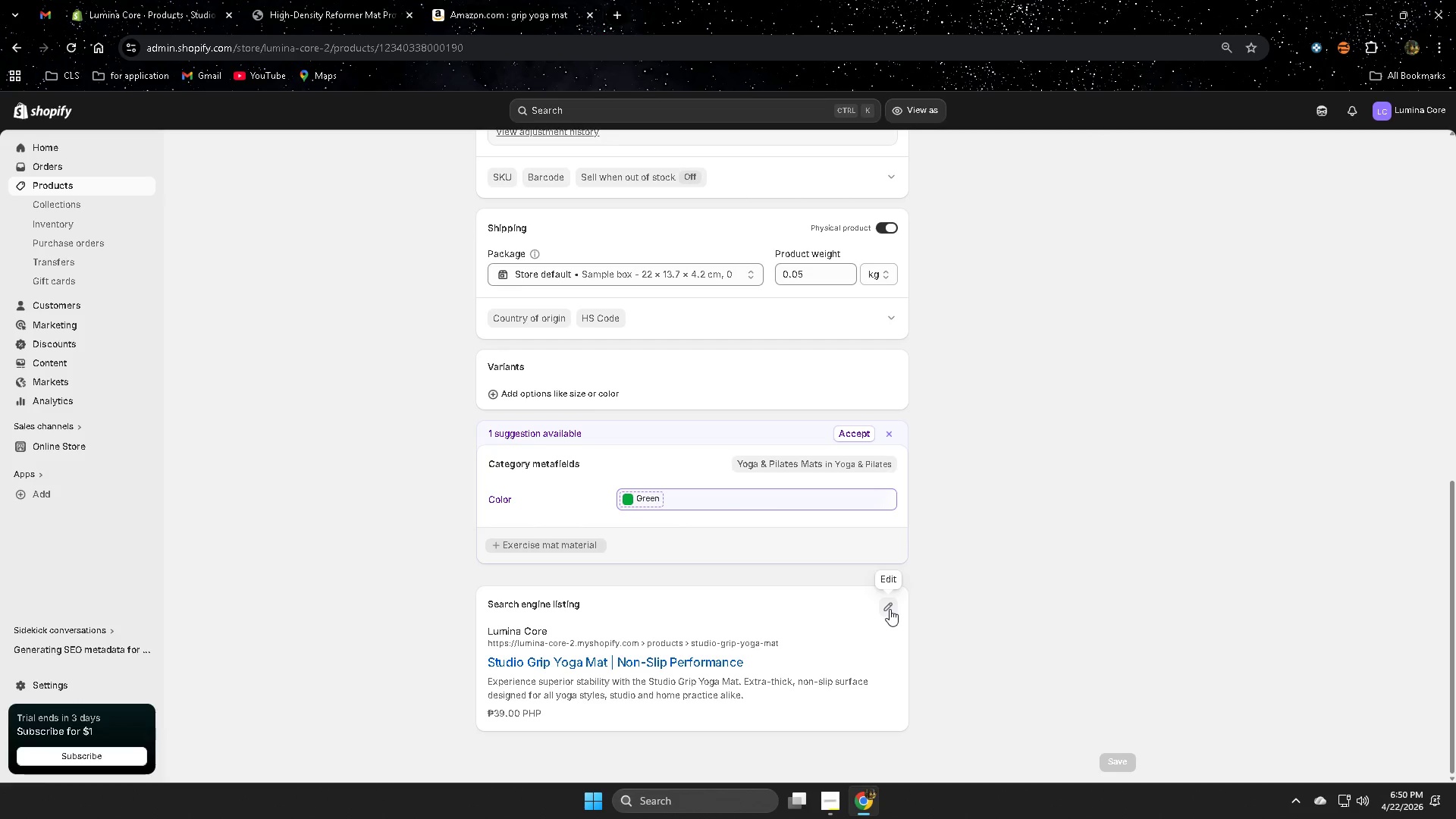 
left_click([890, 609])
 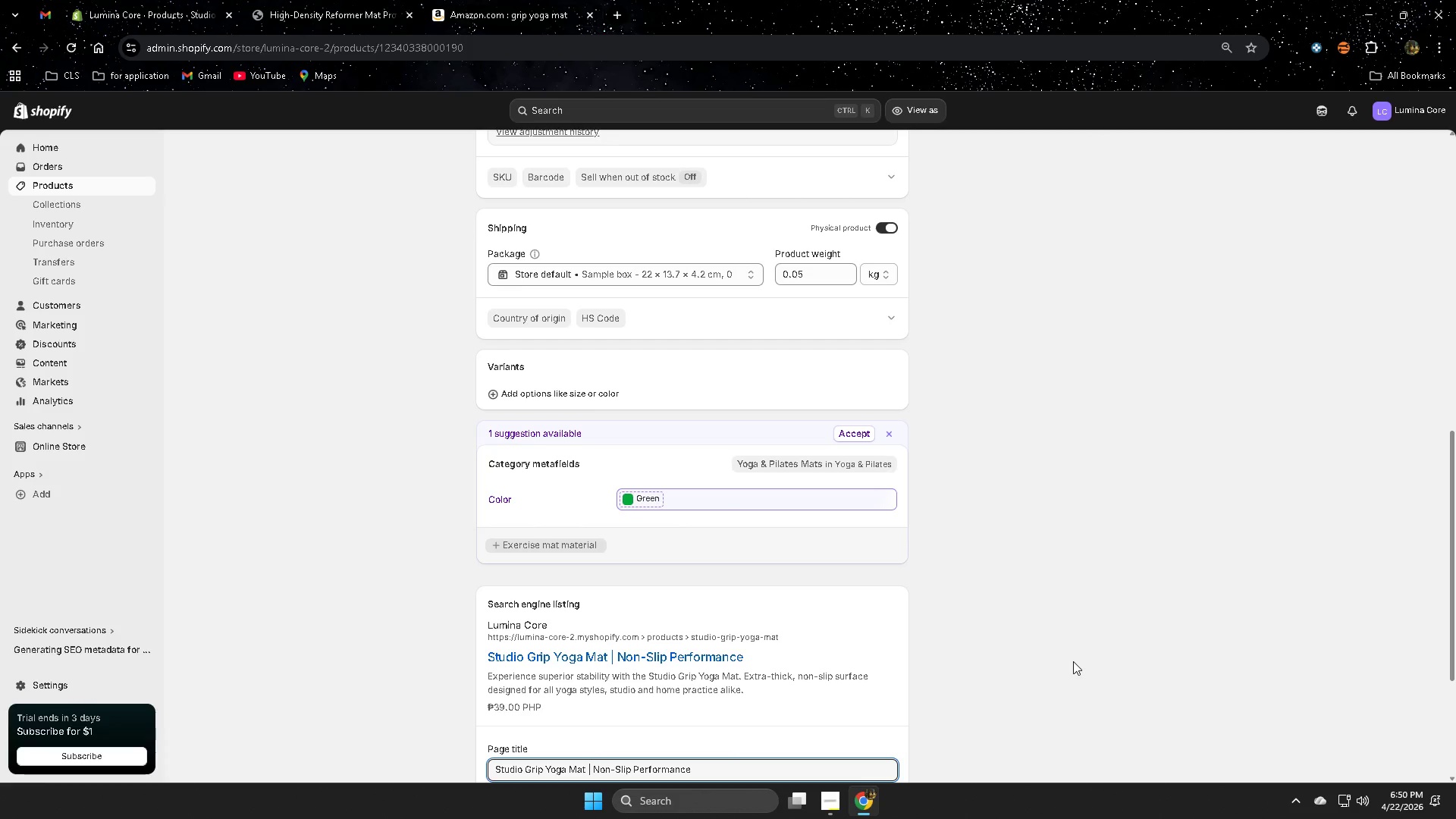 
scroll: coordinate [1070, 664], scroll_direction: down, amount: 3.0
 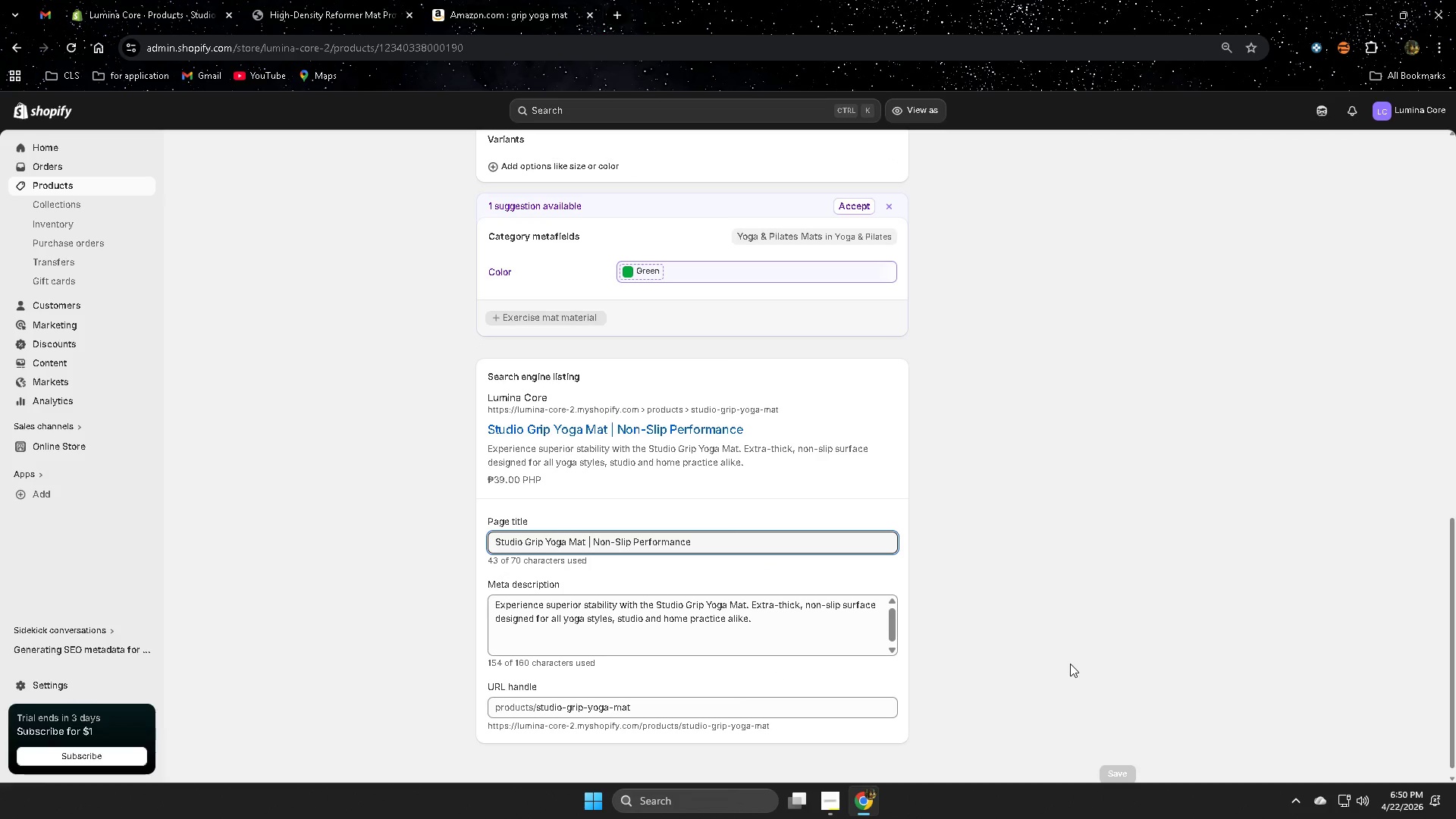 
left_click([1070, 664])
 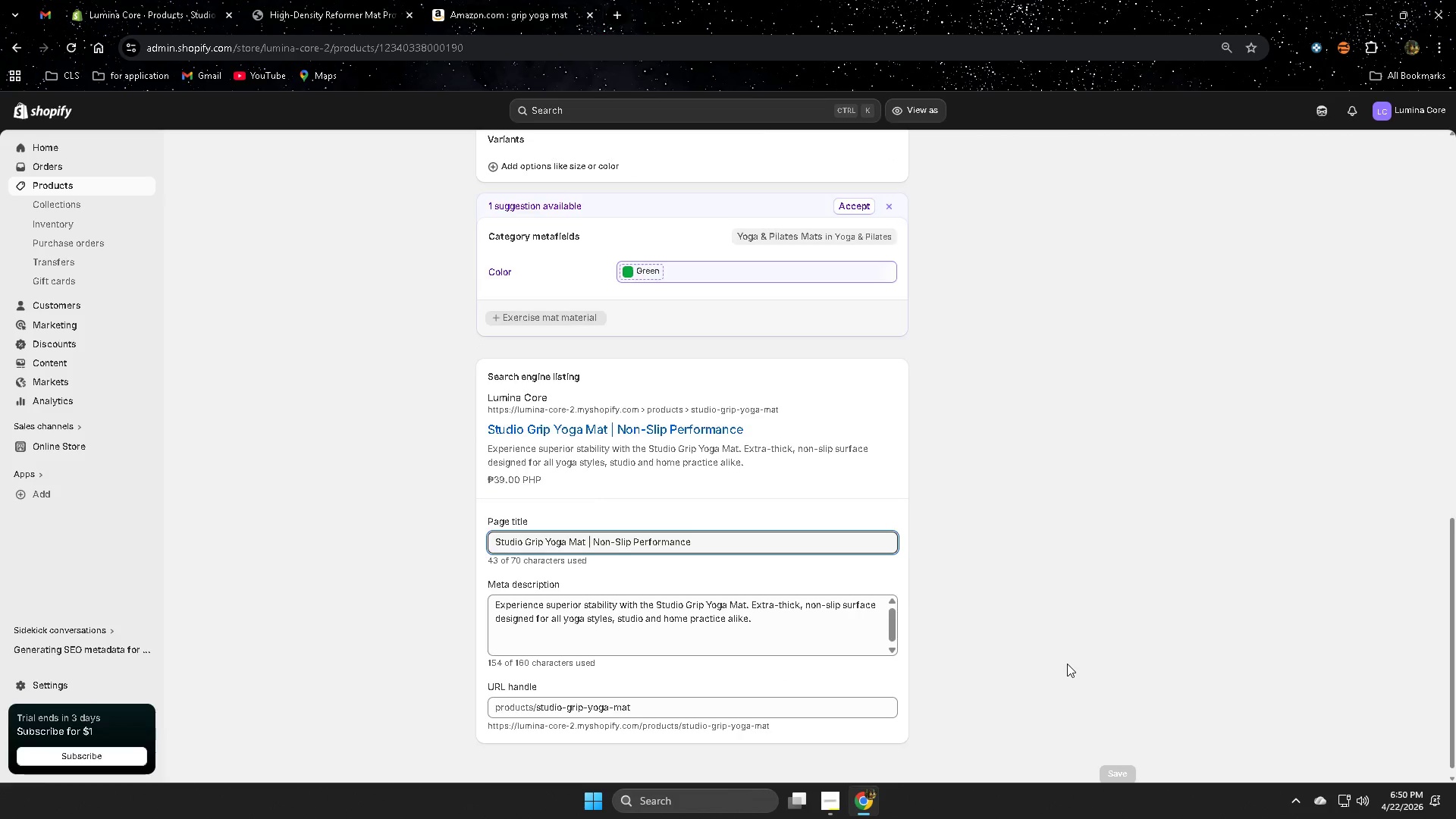 
scroll: coordinate [1062, 666], scroll_direction: up, amount: 15.0
 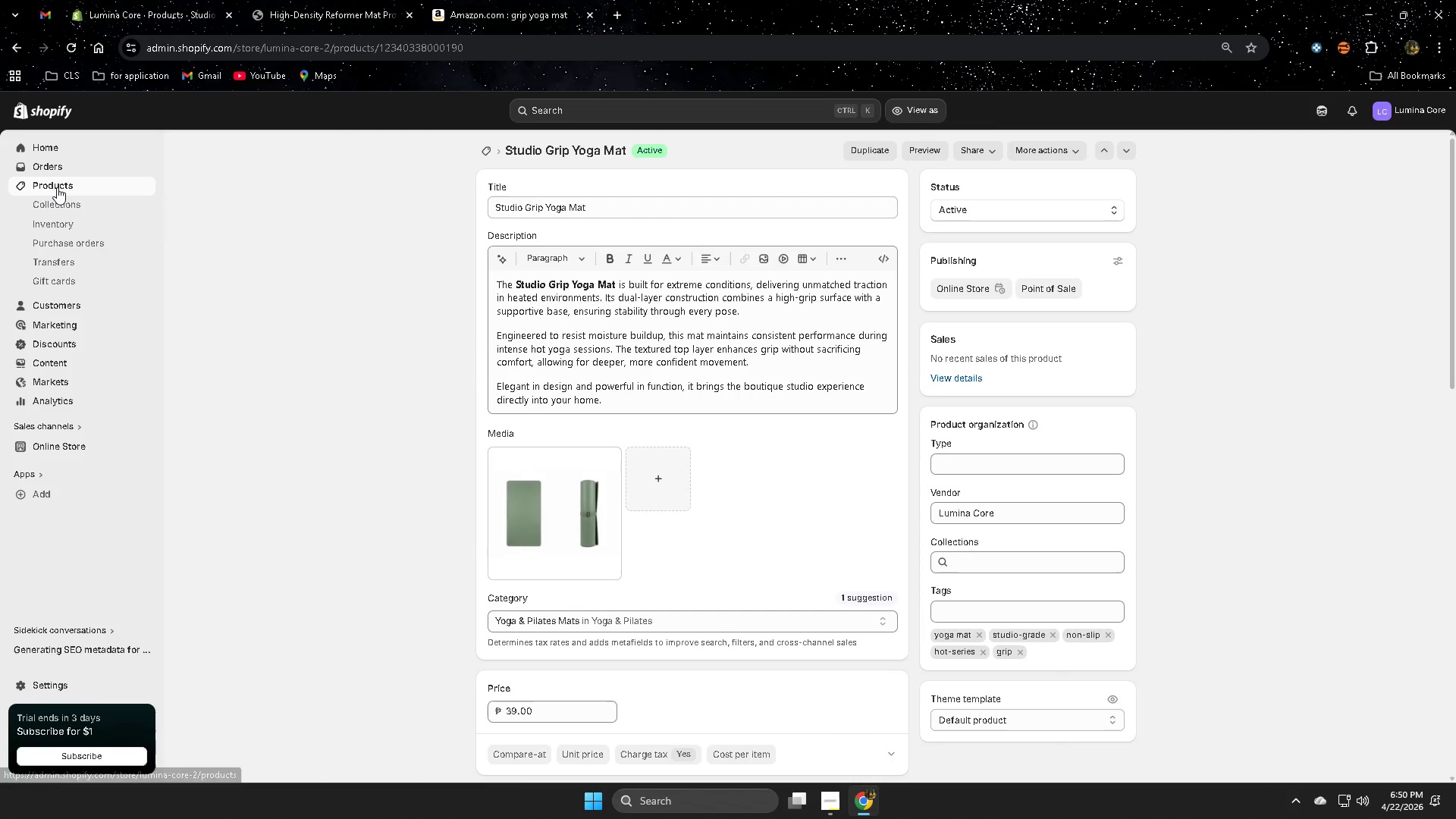 
left_click([57, 187])
 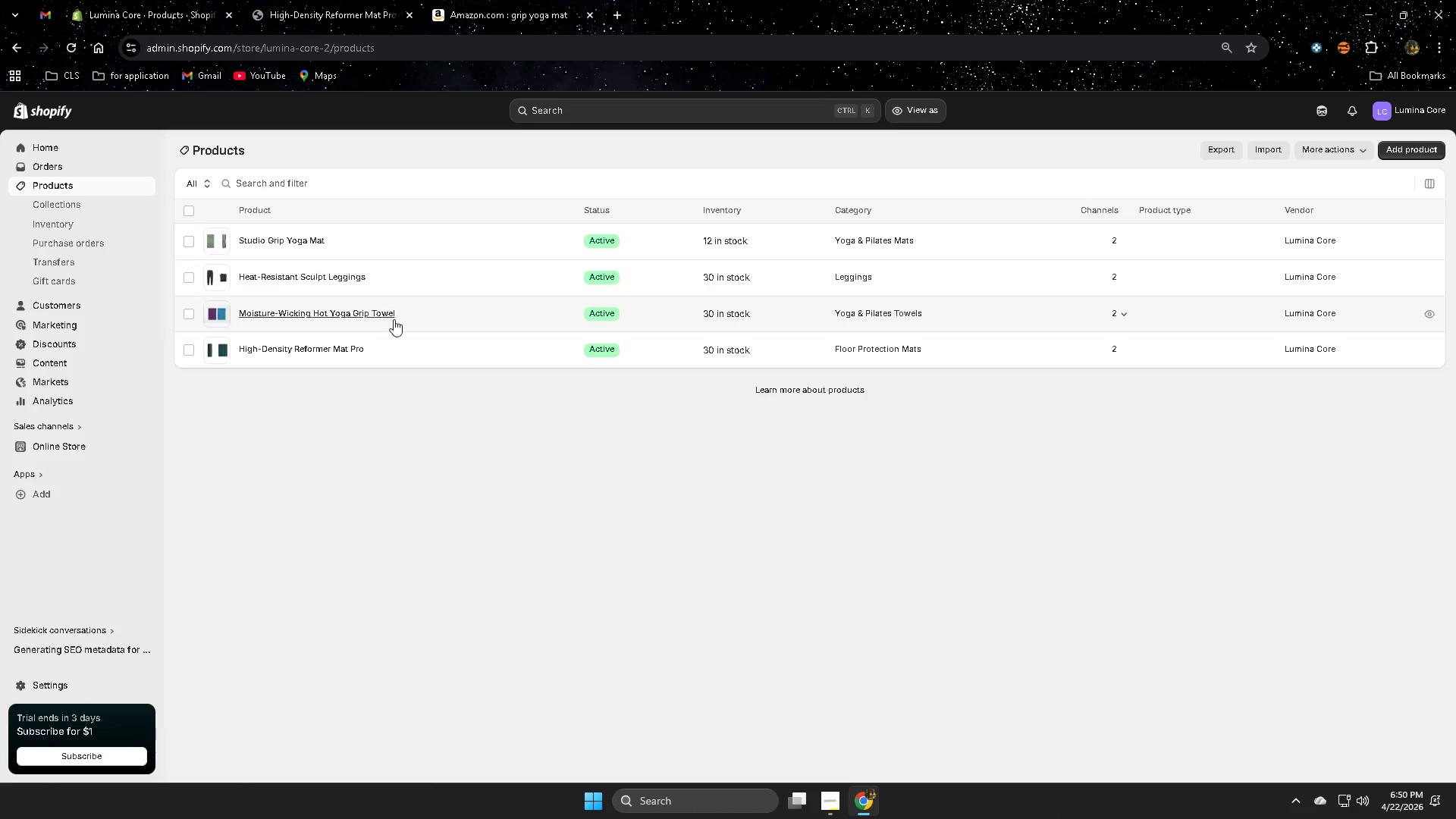 
left_click([1402, 152])